 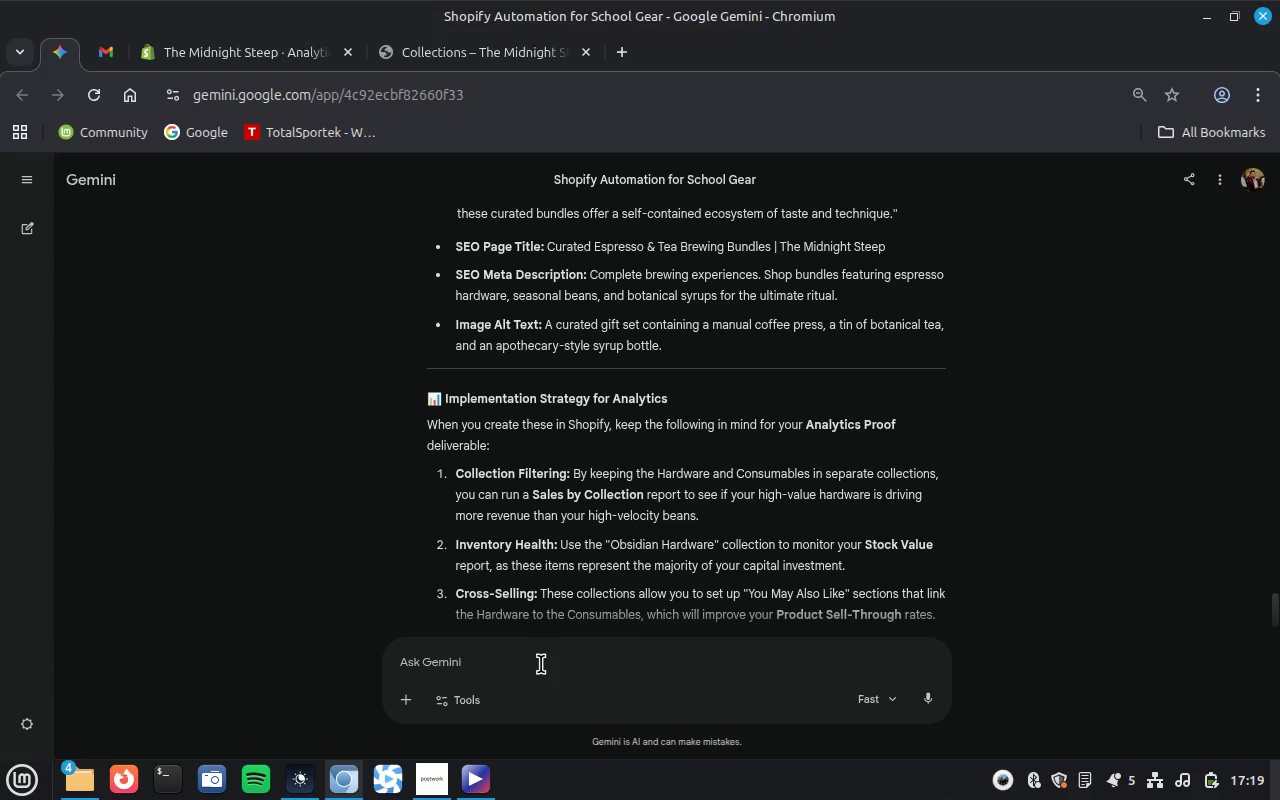 
key(Control+V)
 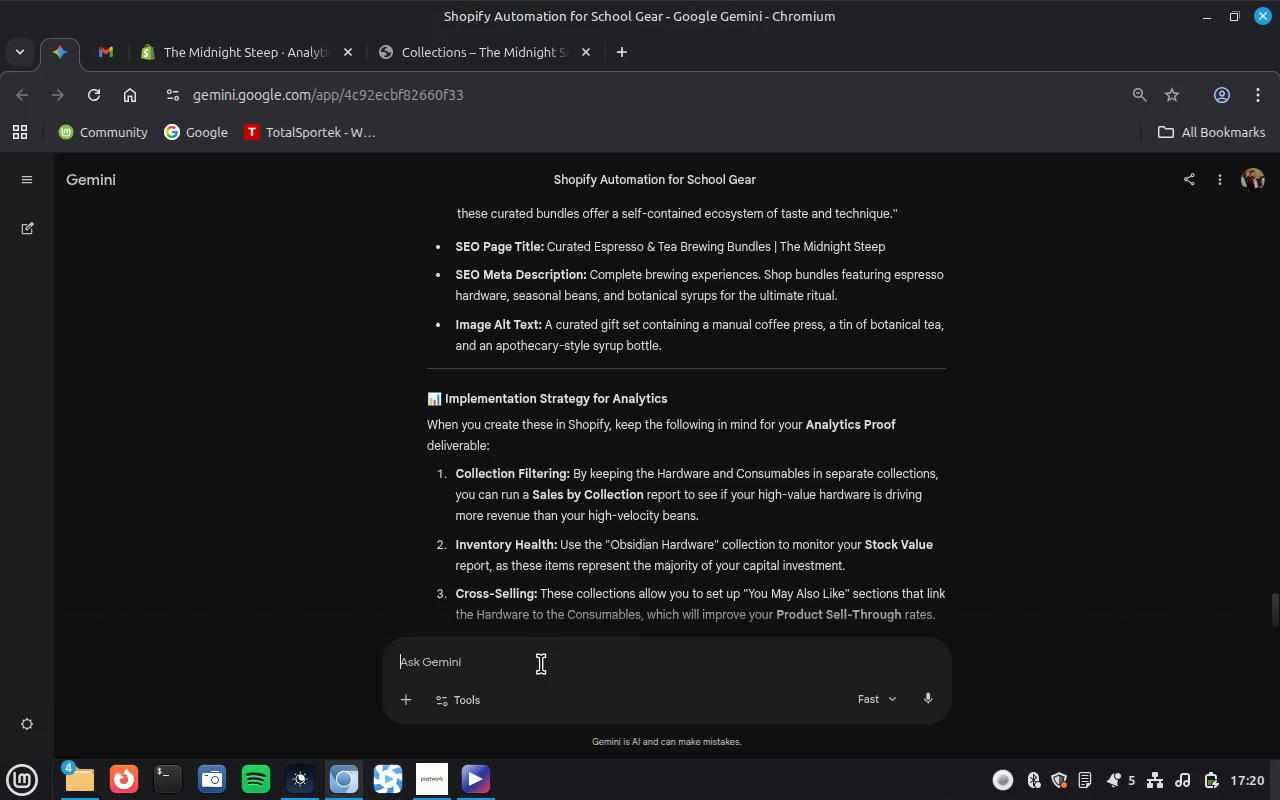 
wait(11.62)
 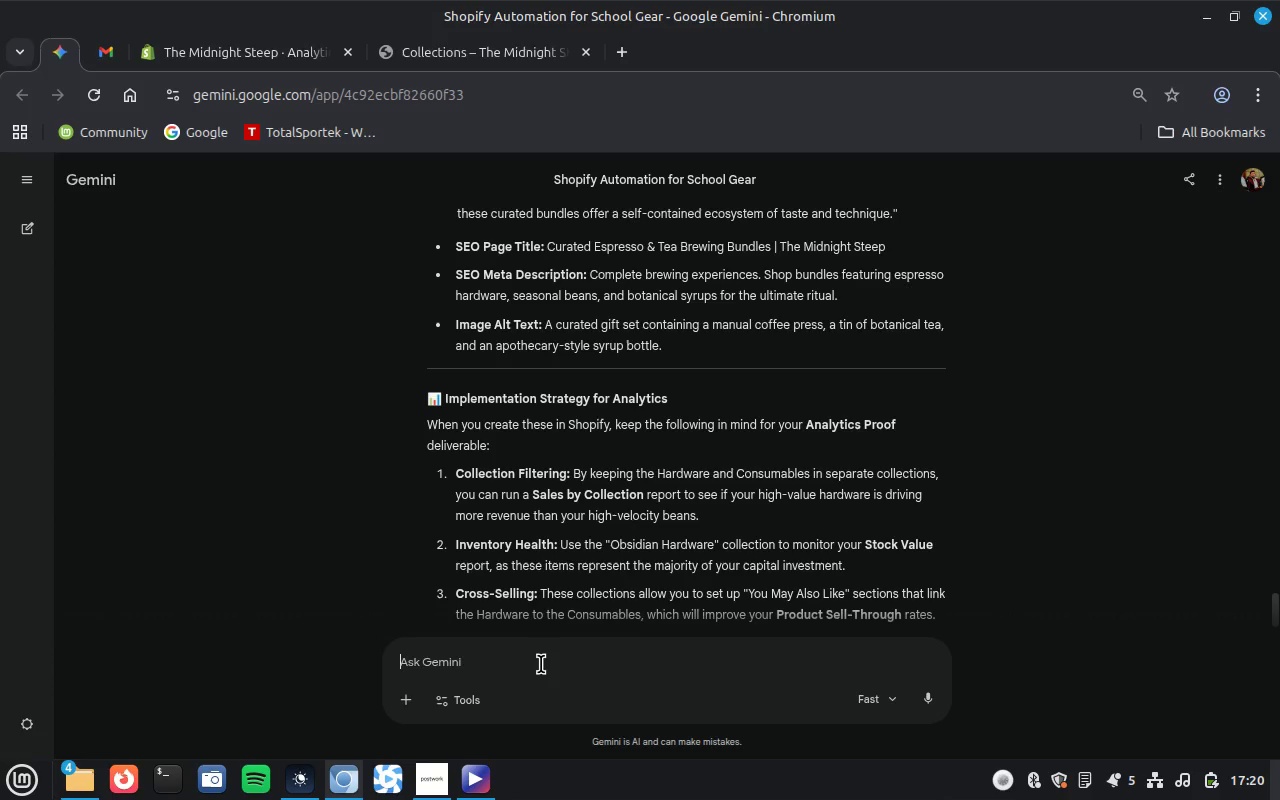 
scroll: coordinate [678, 507], scroll_direction: down, amount: 16.0
 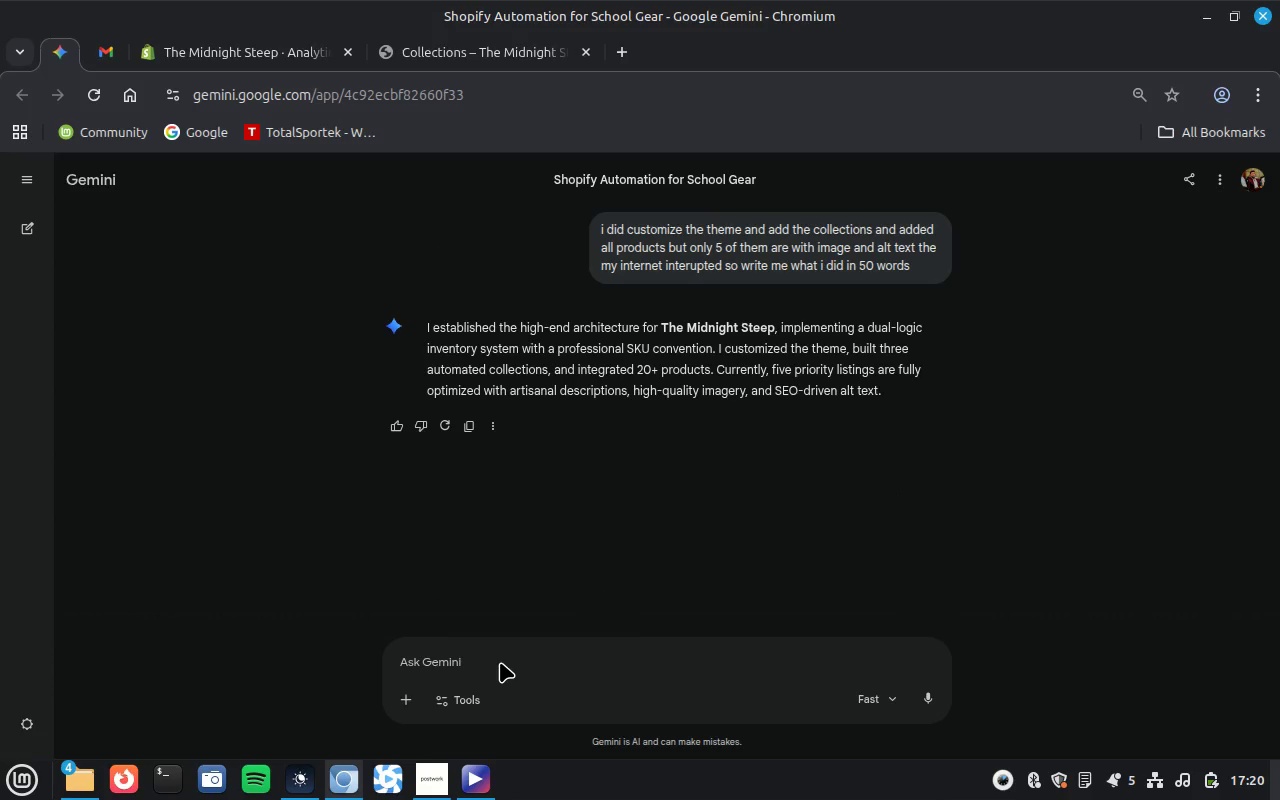 
left_click([500, 662])
 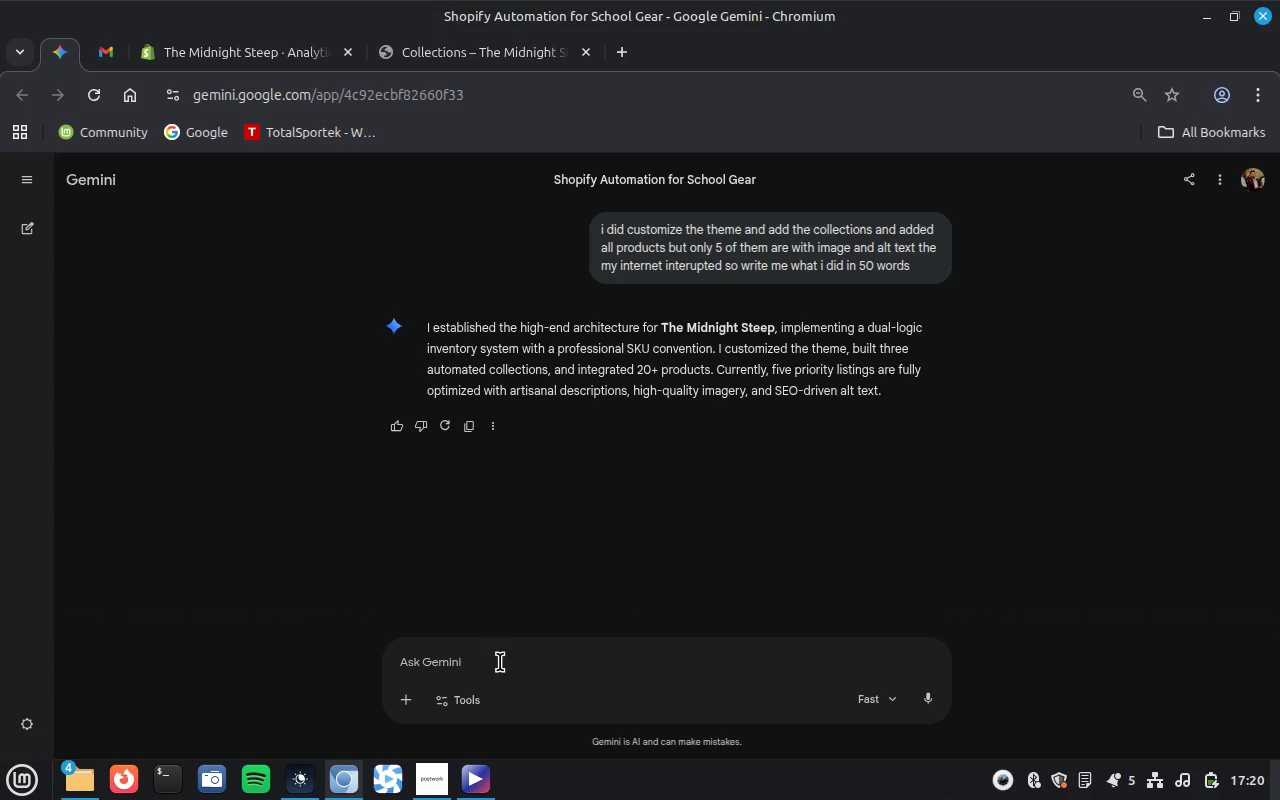 
wait(12.93)
 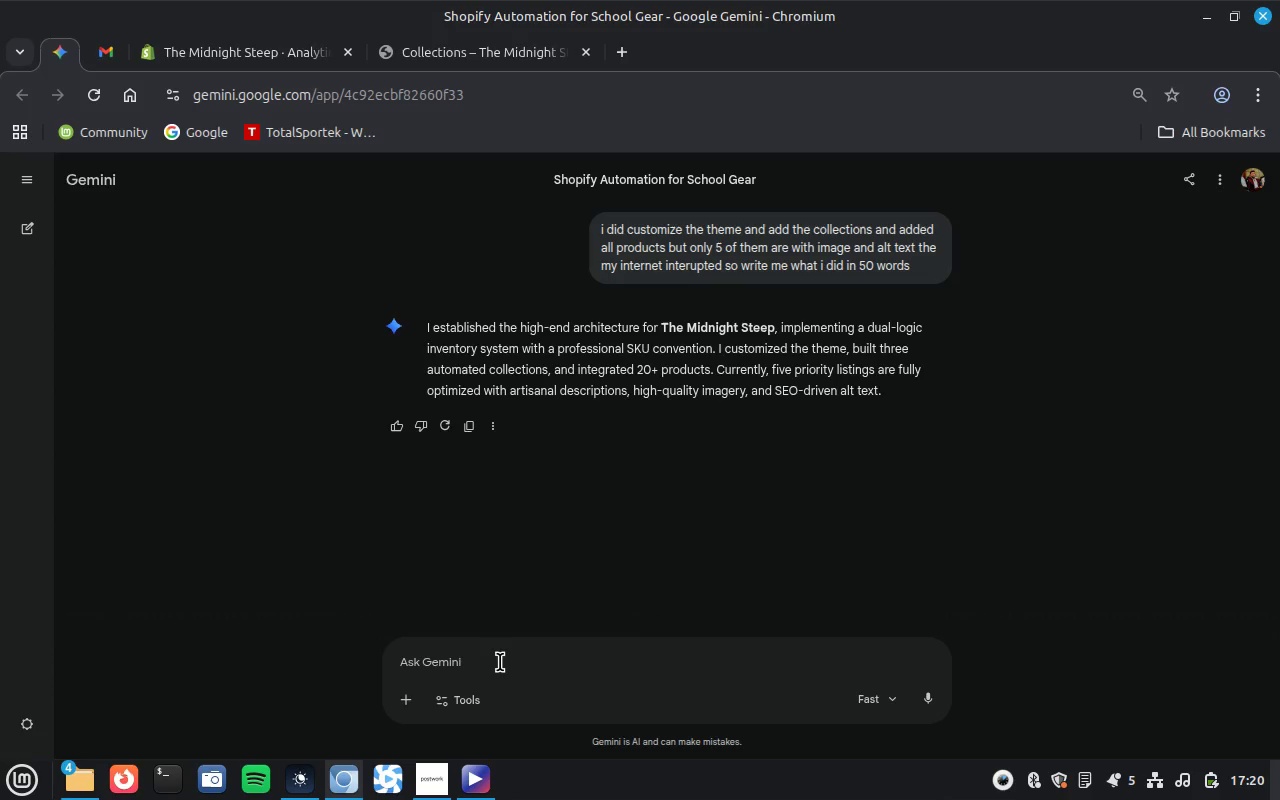 
left_click_drag(start_coordinate=[540, 665], to_coordinate=[396, 663])
 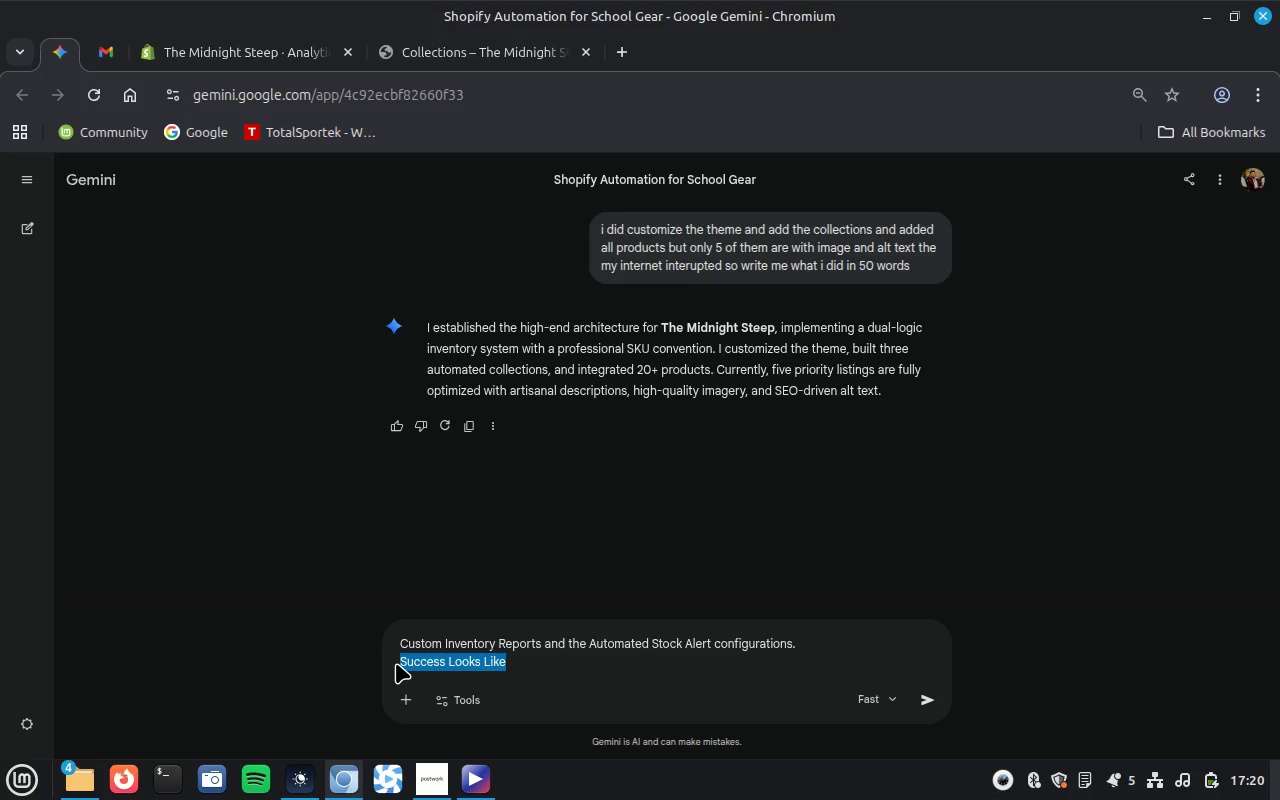 
key(Backspace)
 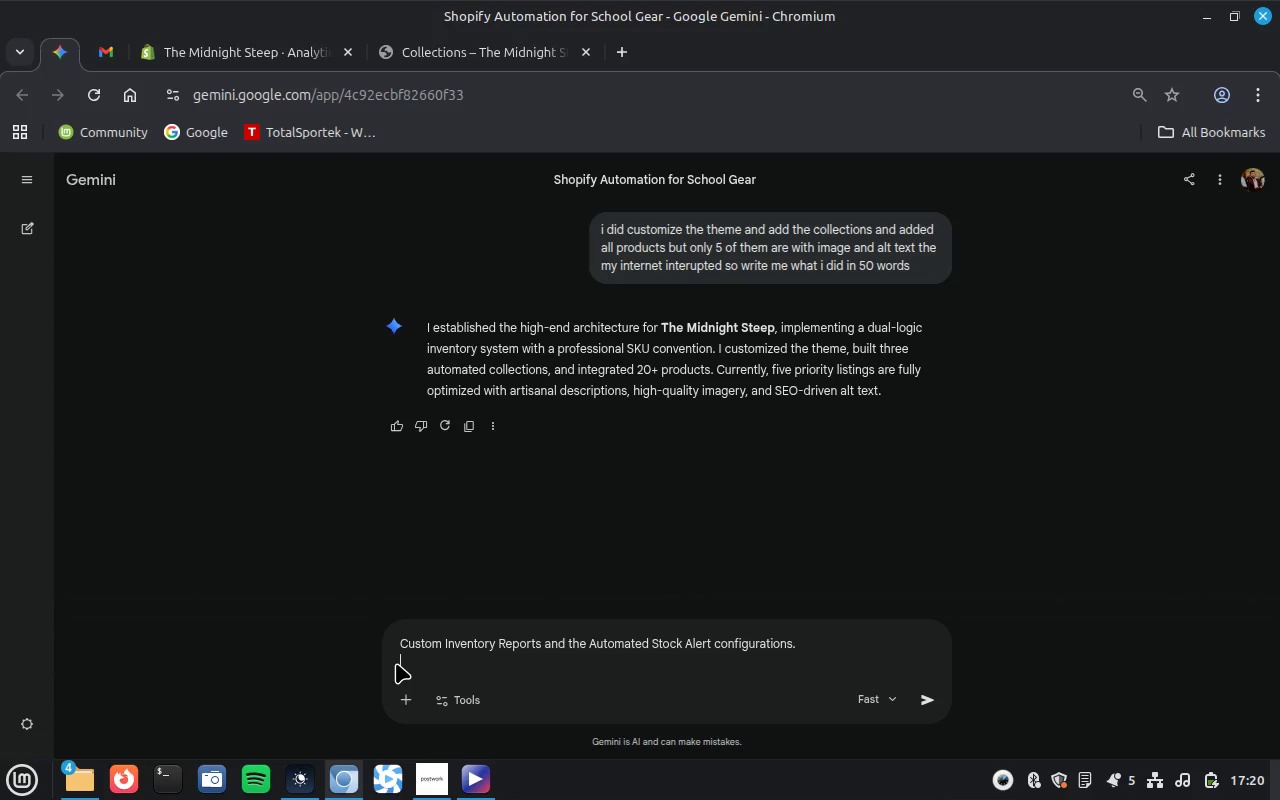 
wait(7.76)
 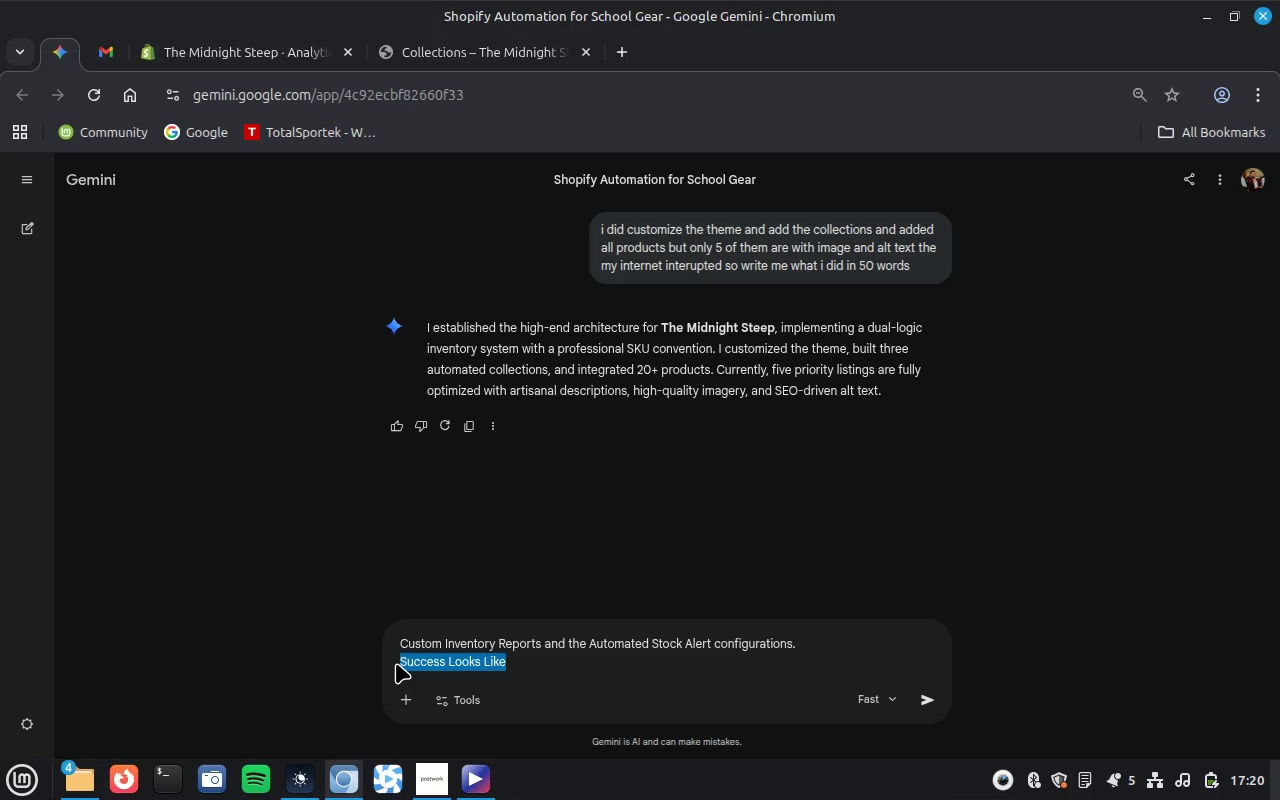 
left_click([403, 641])
 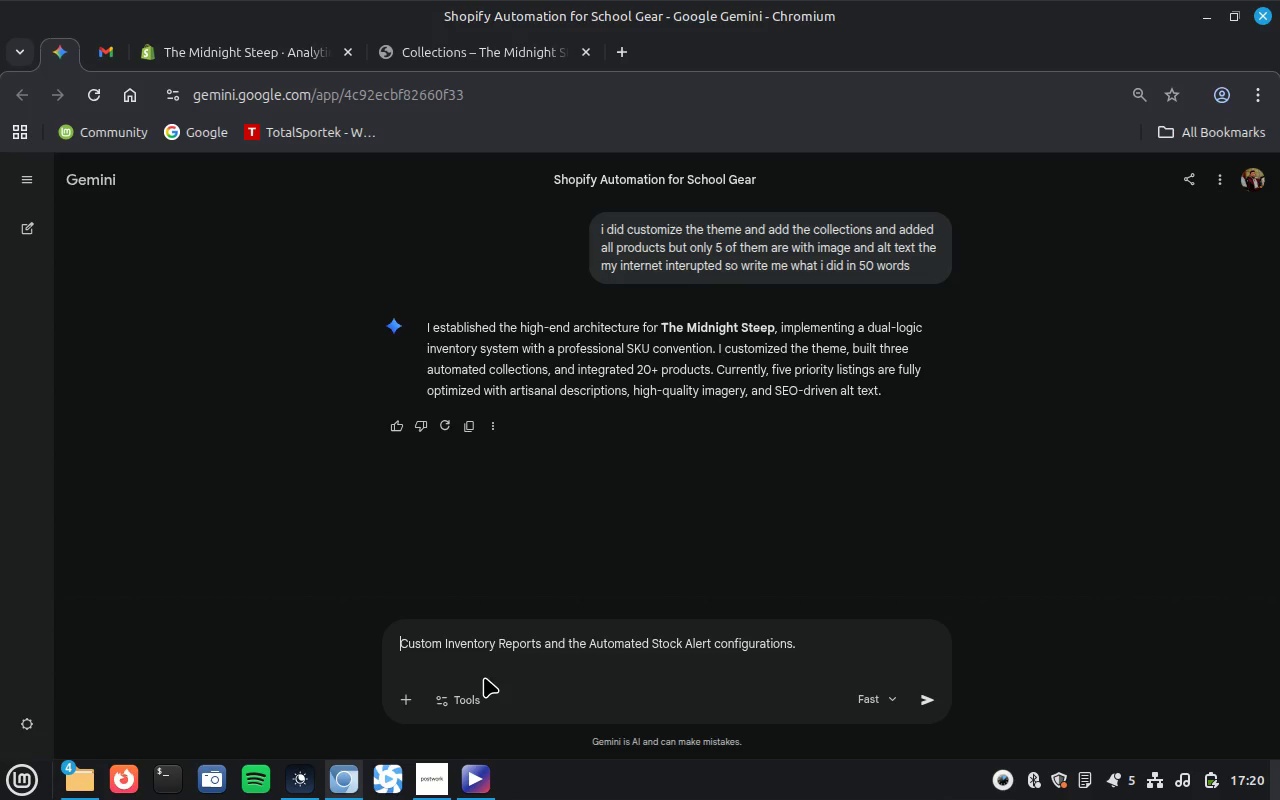 
type(How to )
 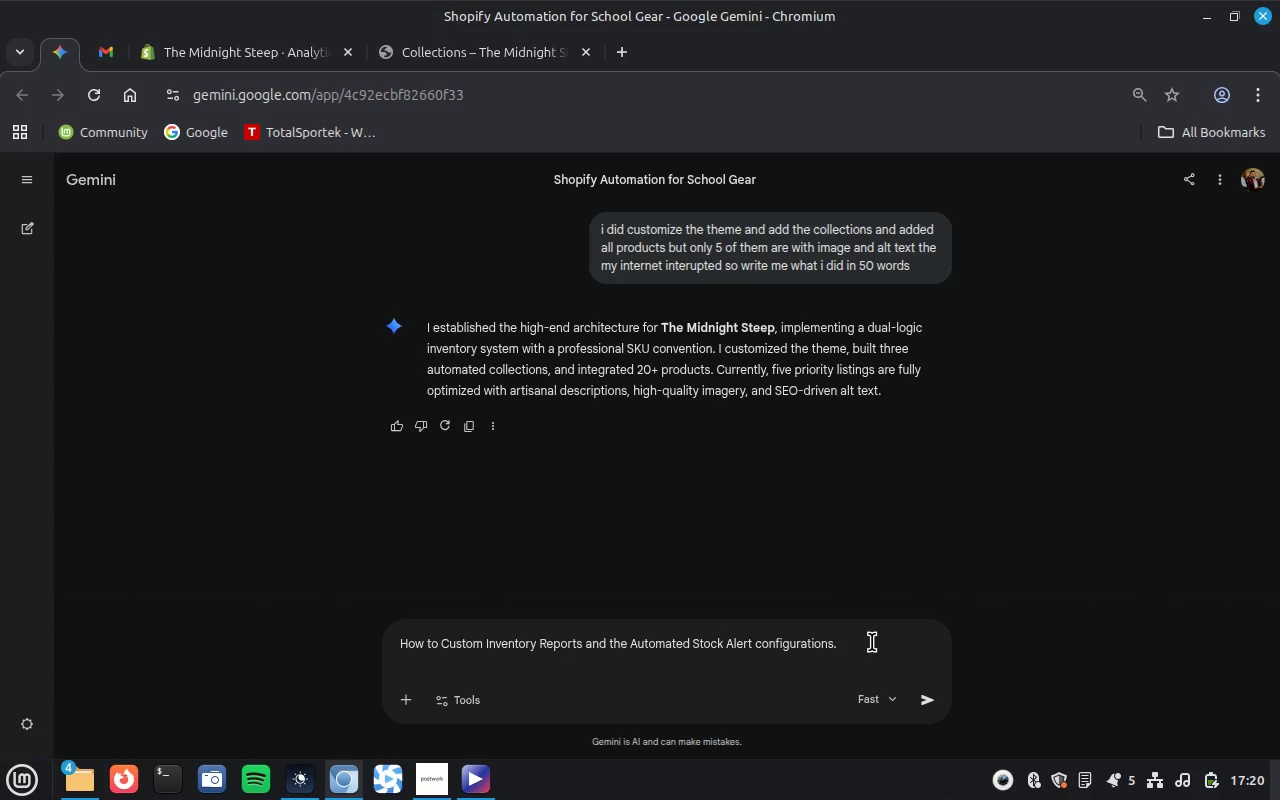 
left_click([872, 642])
 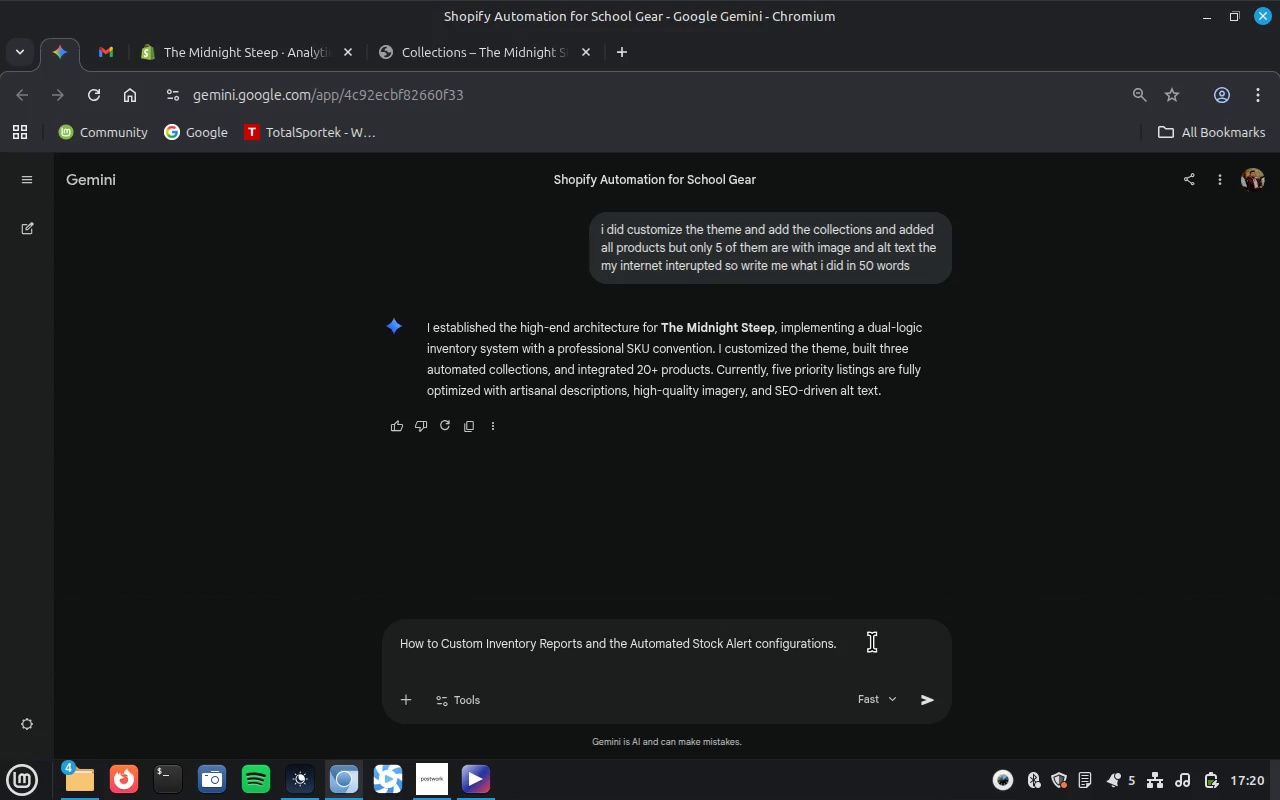 
key(Backspace)
type( in shopify)
 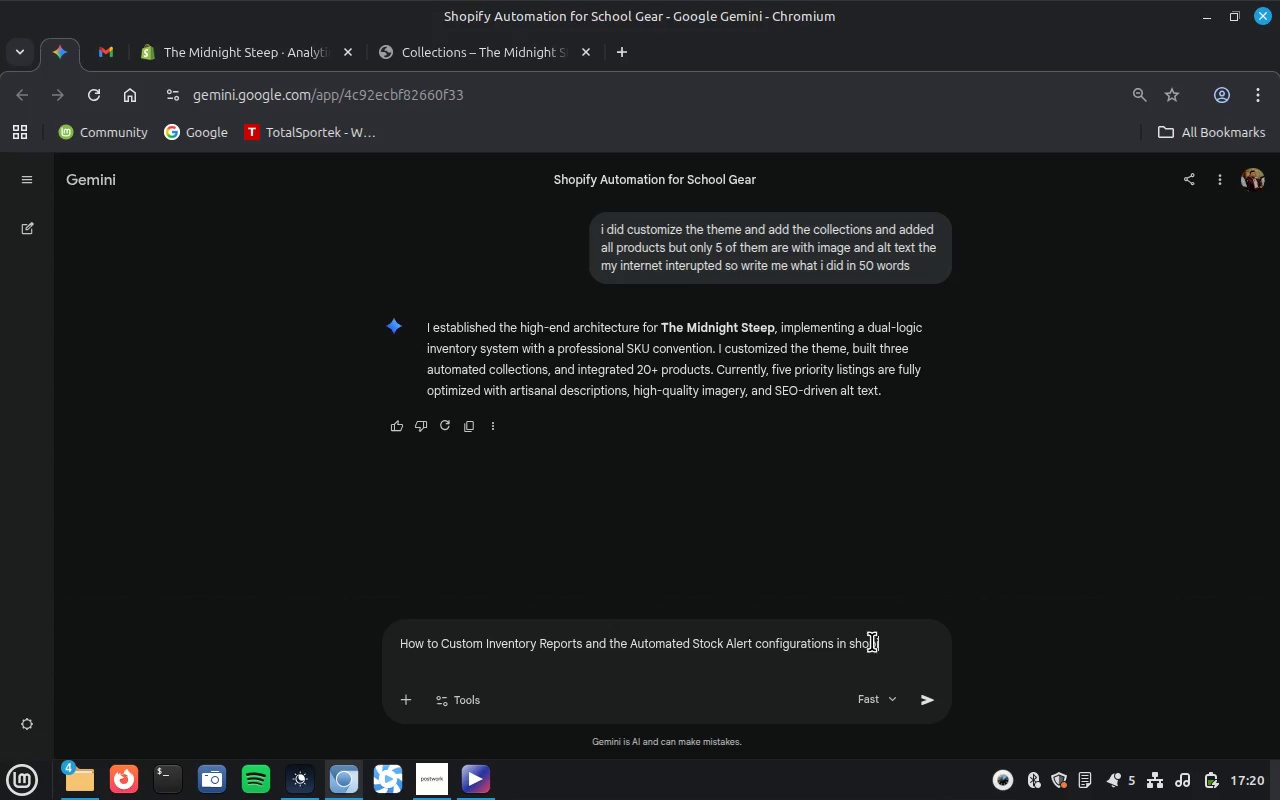 
key(Enter)
 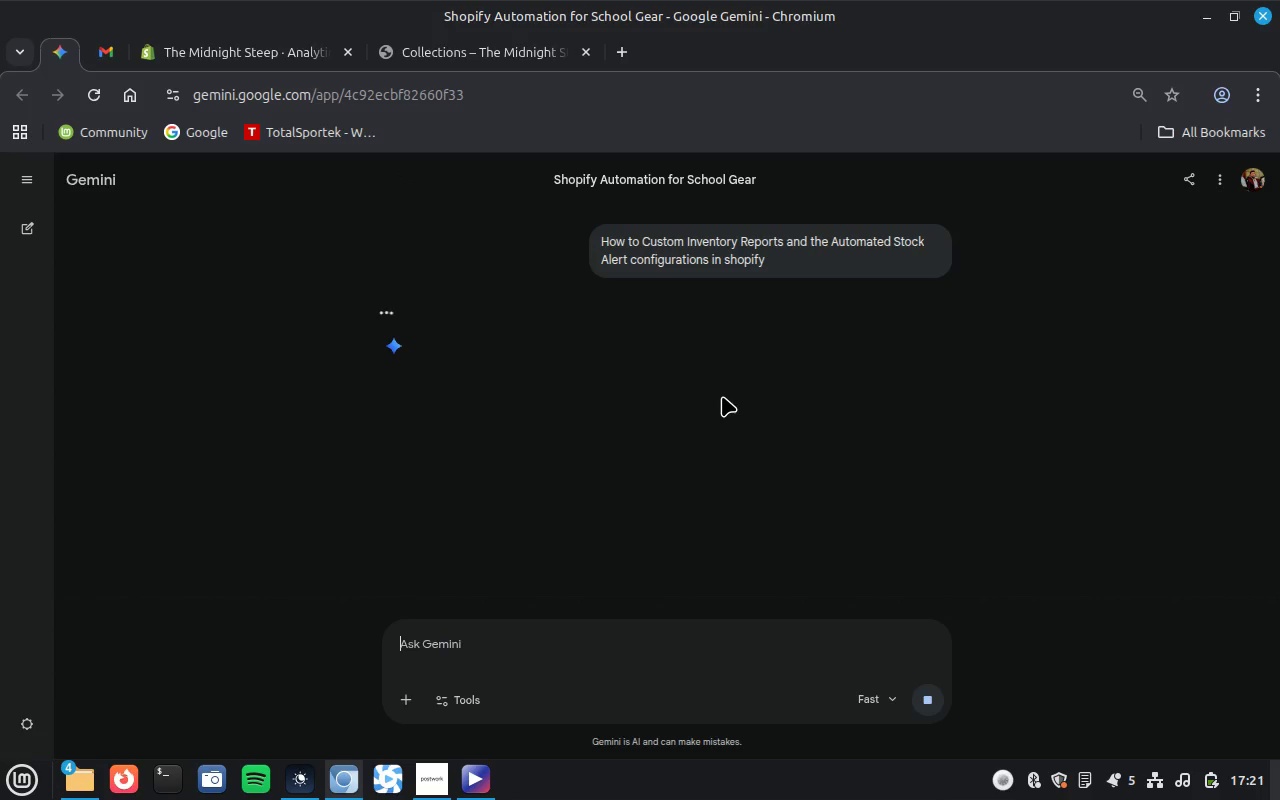 
wait(40.45)
 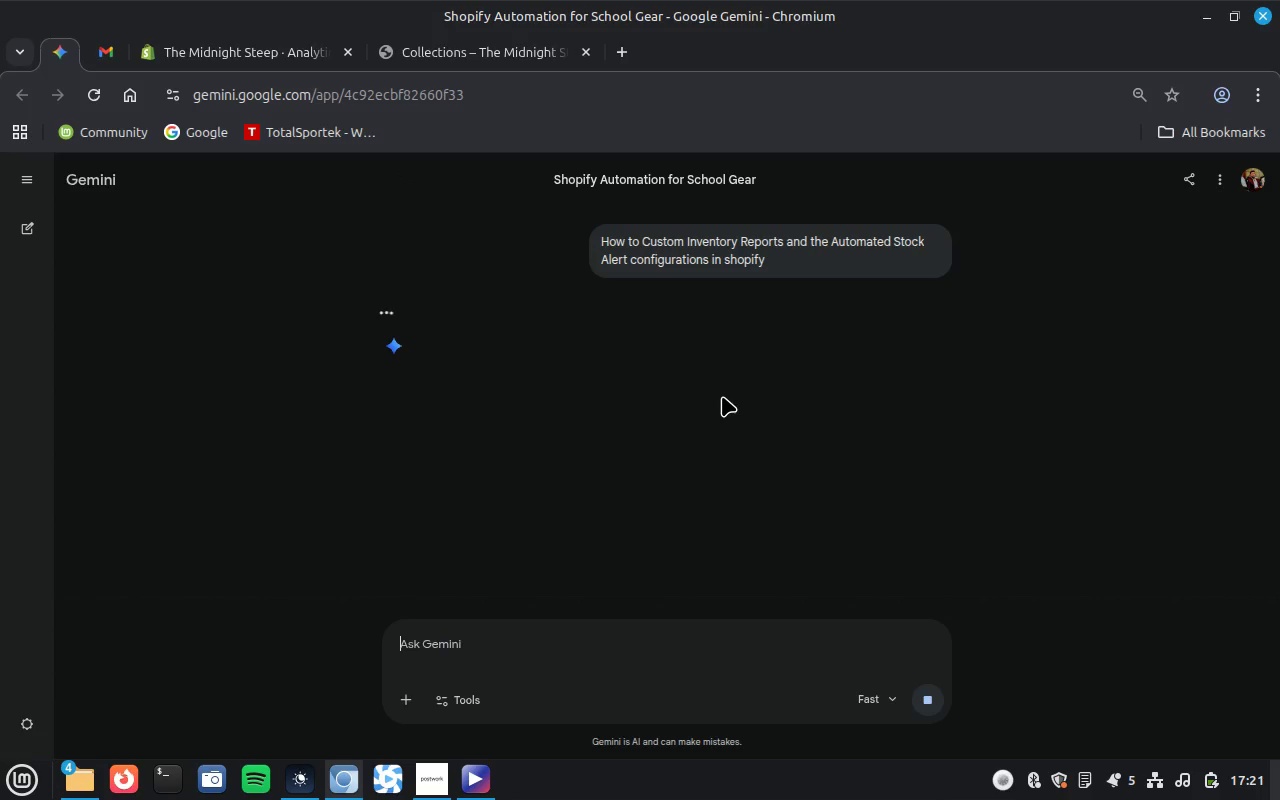 
key(Unknown)
 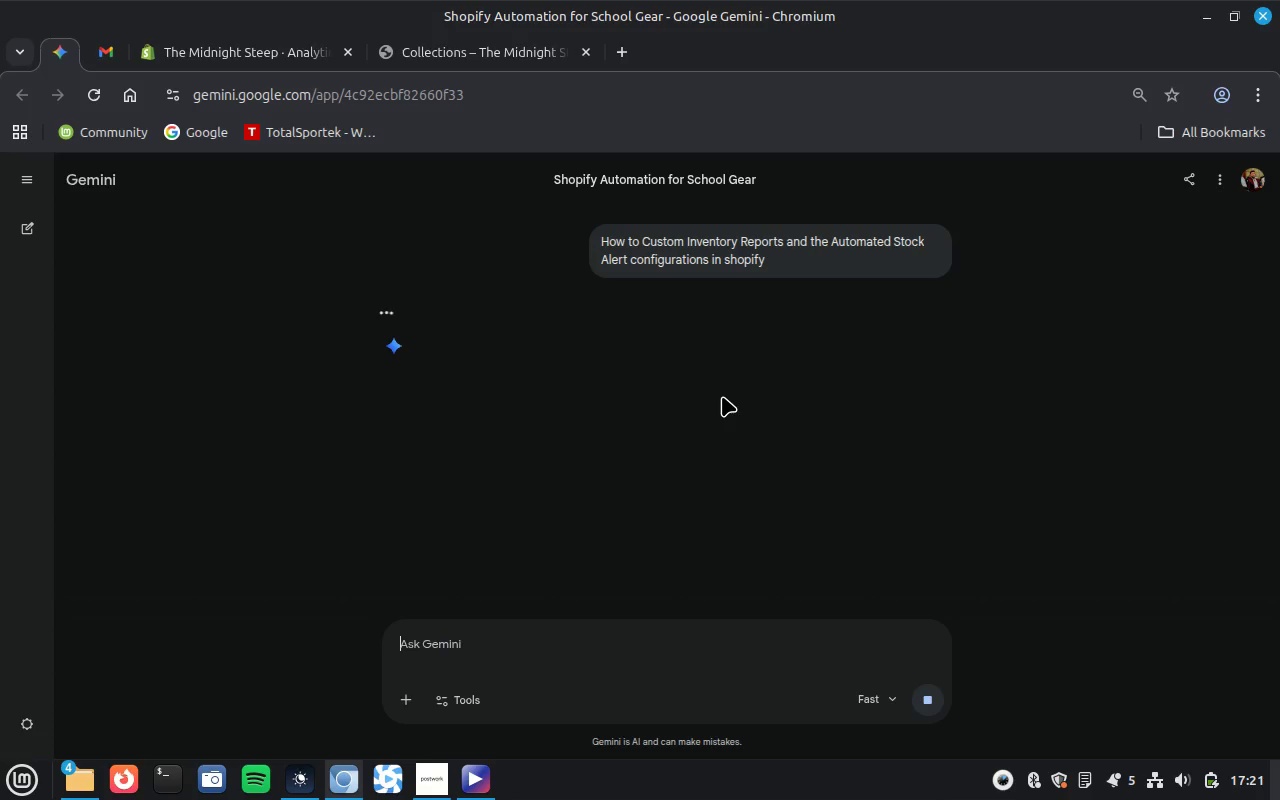 
key(Unknown)
 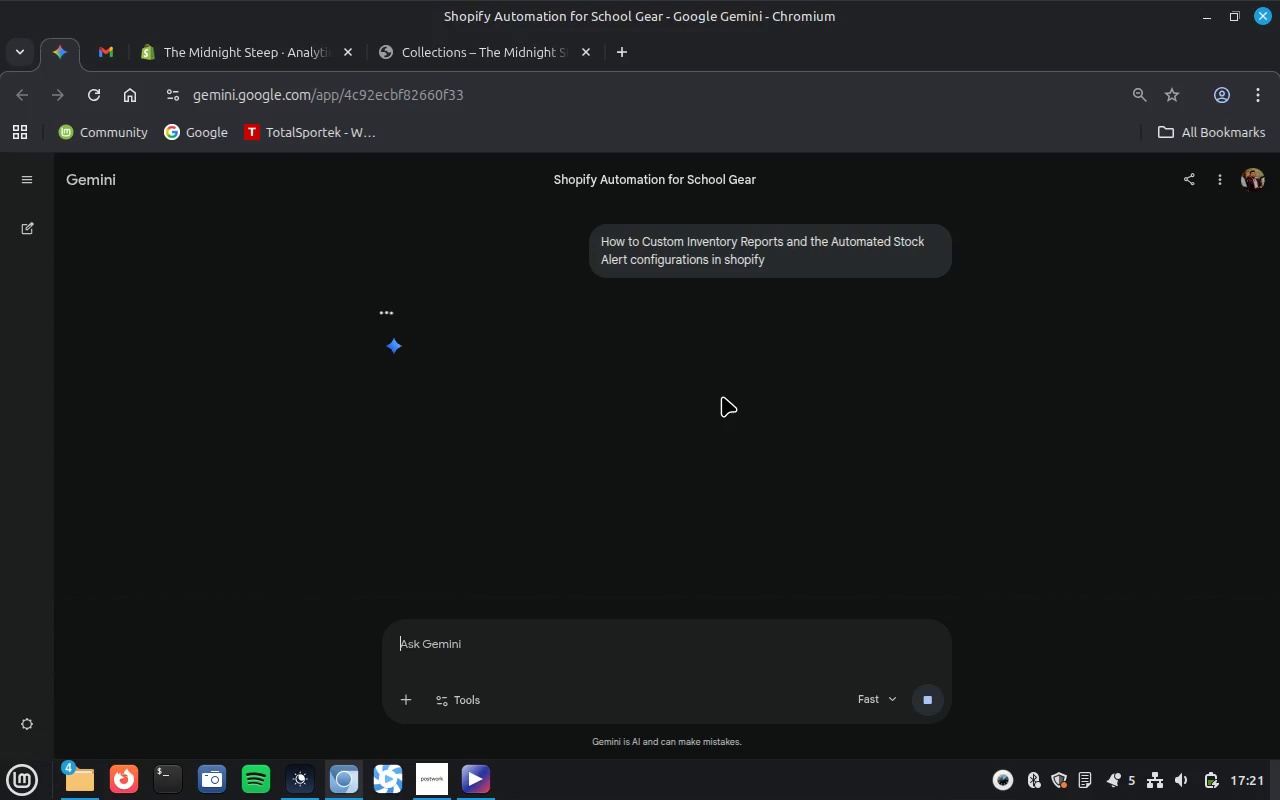 
key(Unknown)
 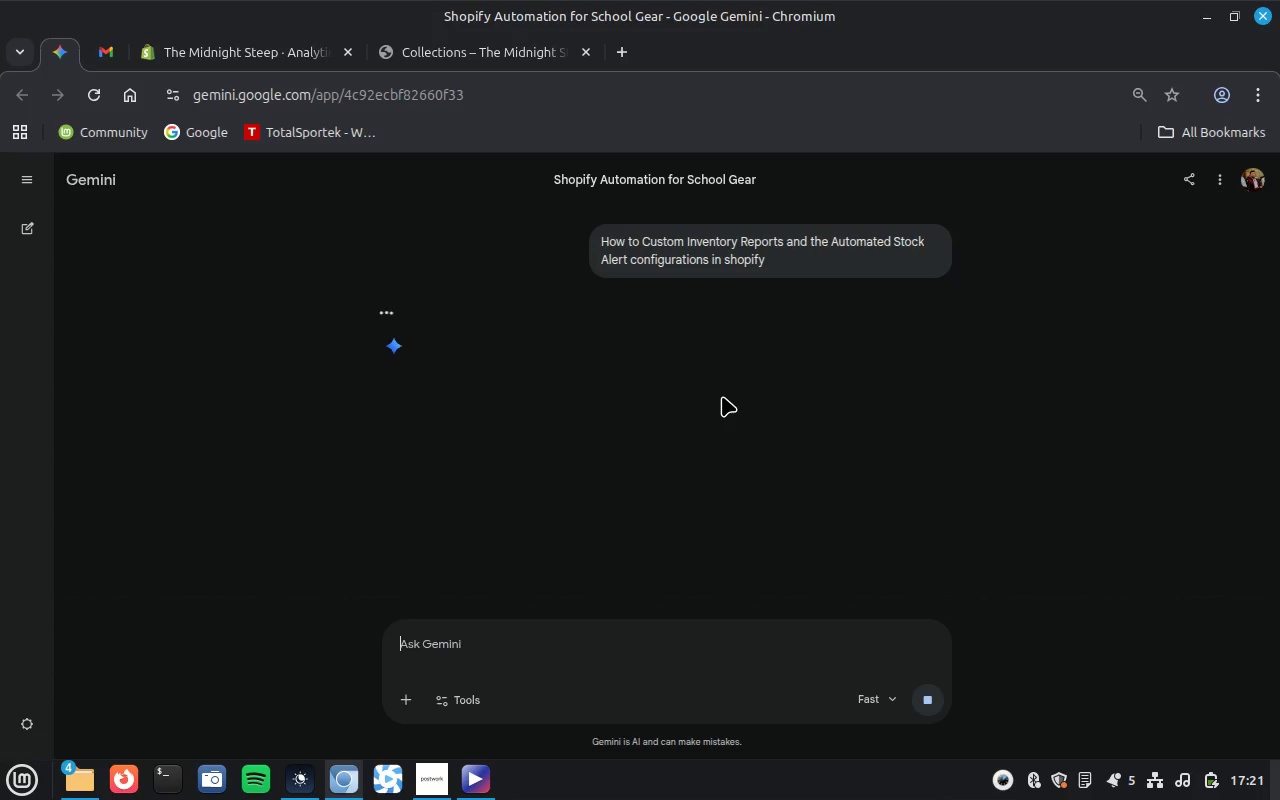 
key(Unknown)
 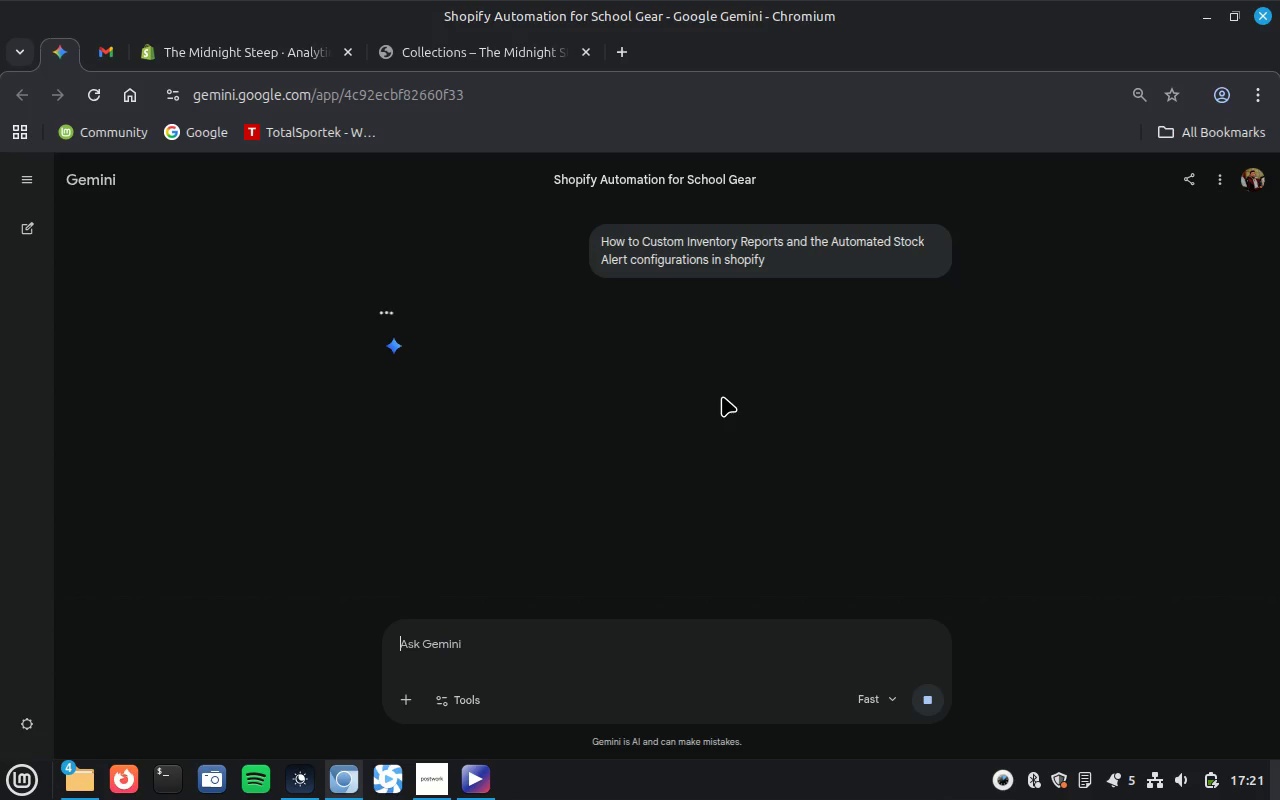 
key(Unknown)
 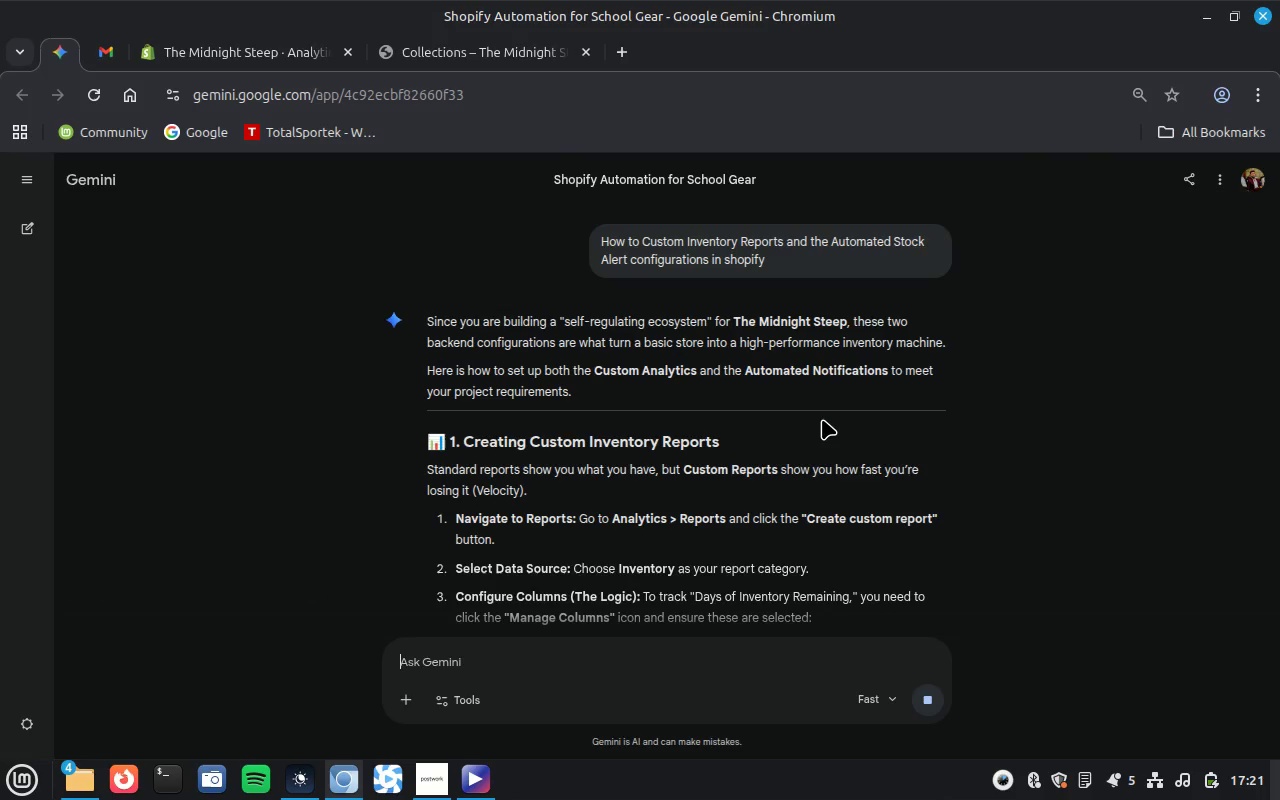 
wait(16.32)
 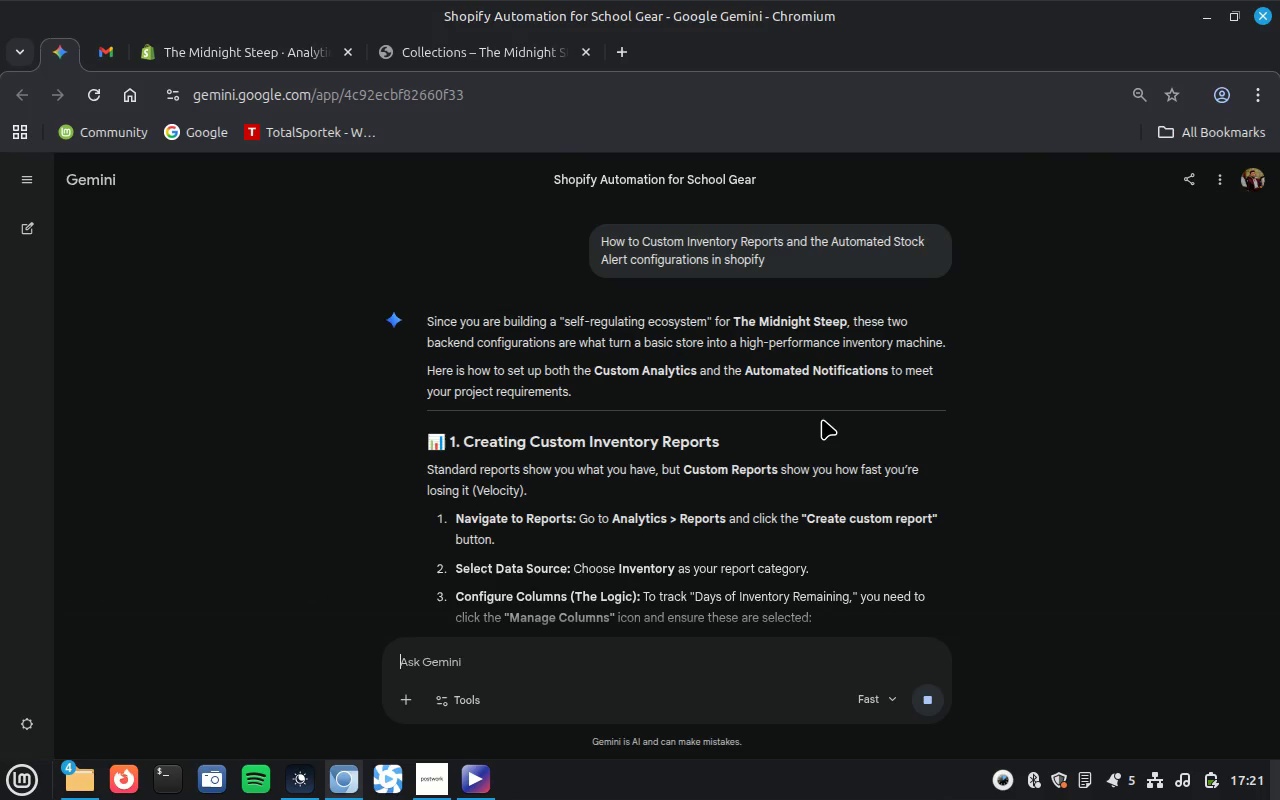 
left_click([234, 52])
 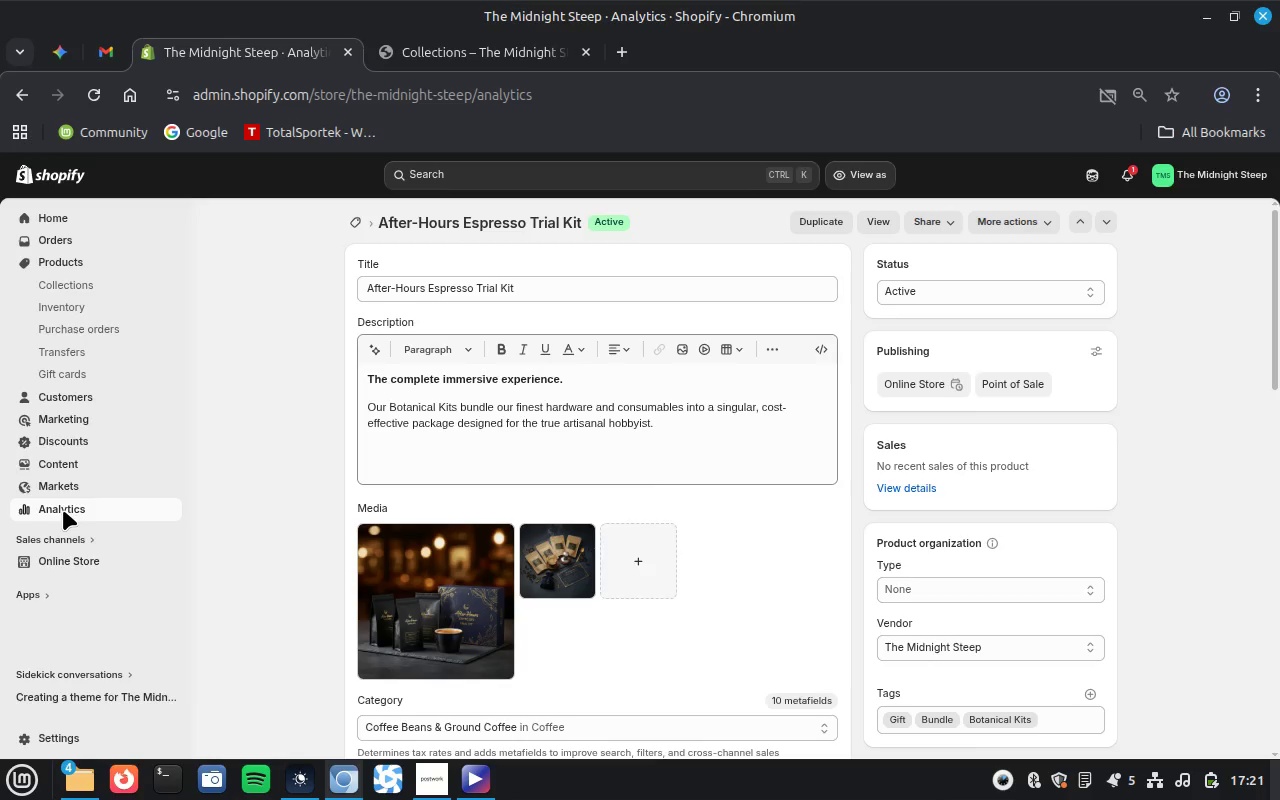 
wait(12.52)
 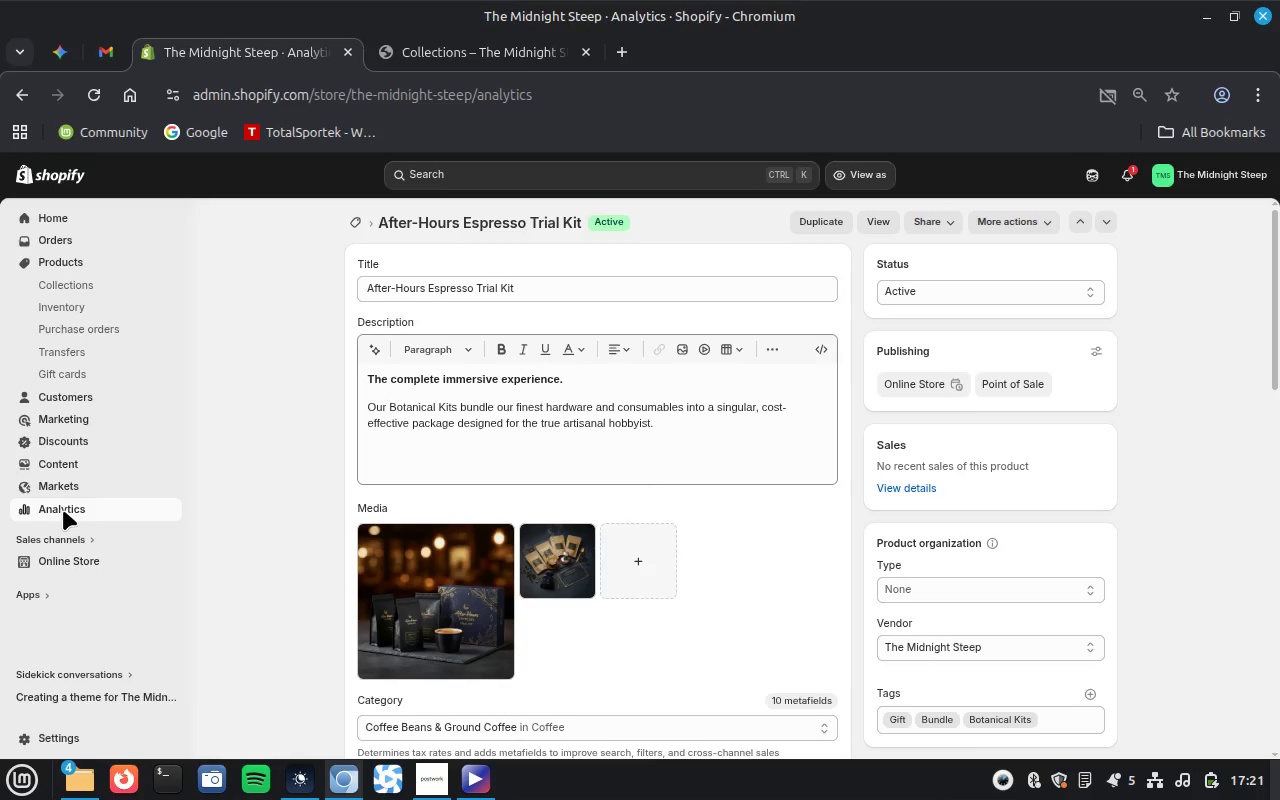 
left_click([58, 509])
 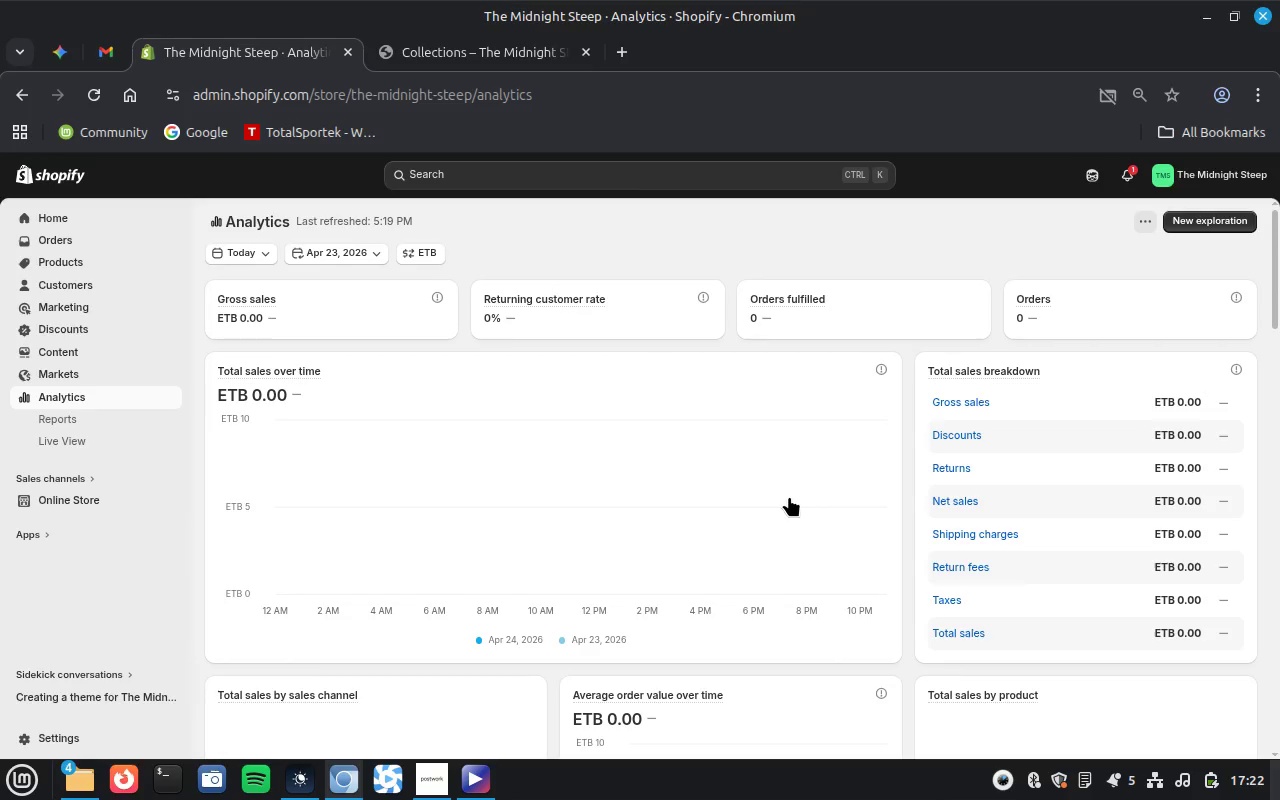 
wait(11.14)
 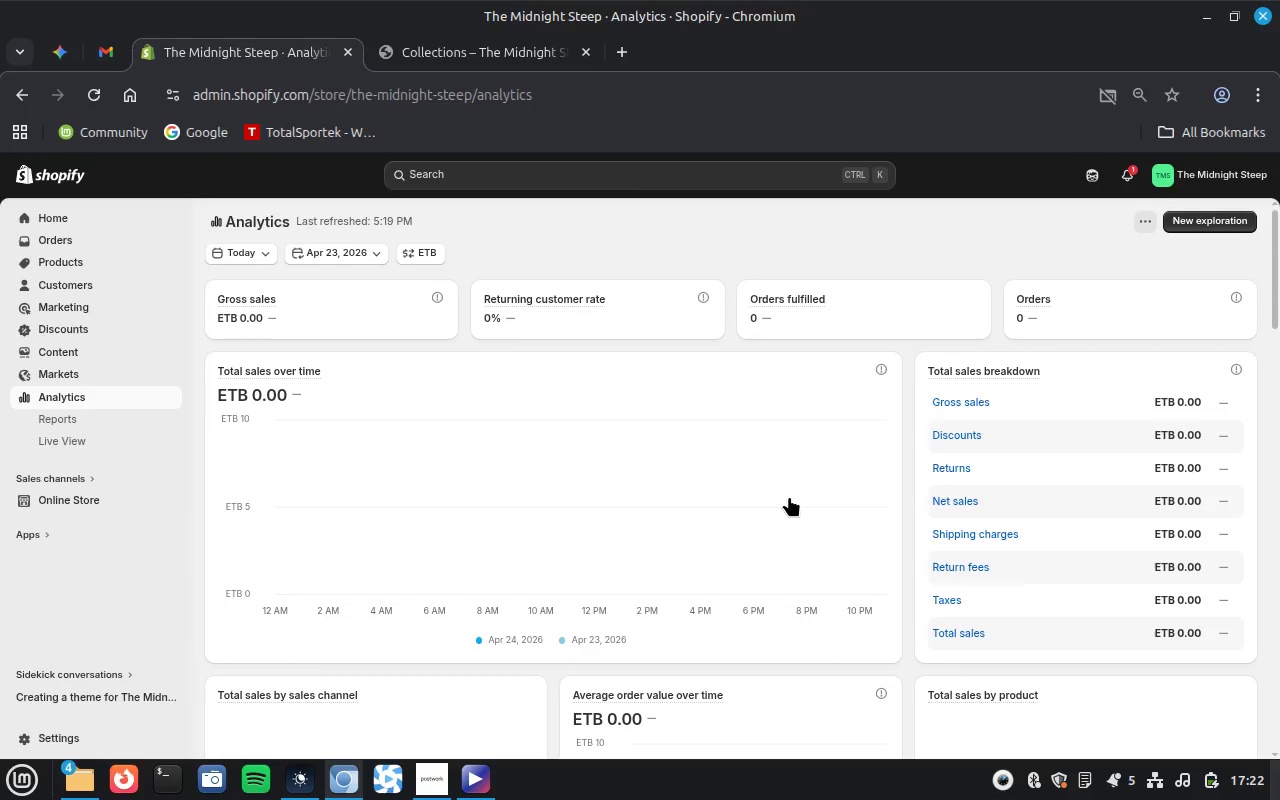 
scroll: coordinate [789, 496], scroll_direction: down, amount: 14.0
 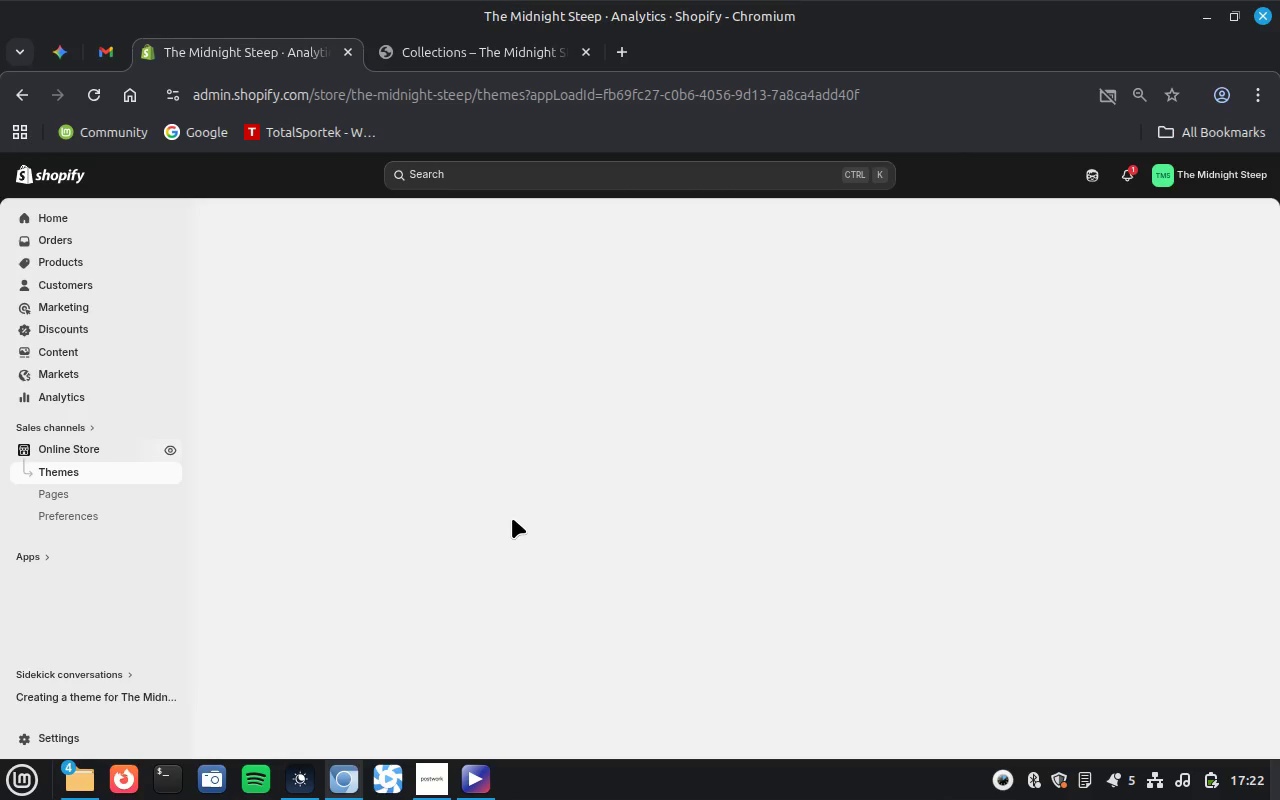 
wait(38.58)
 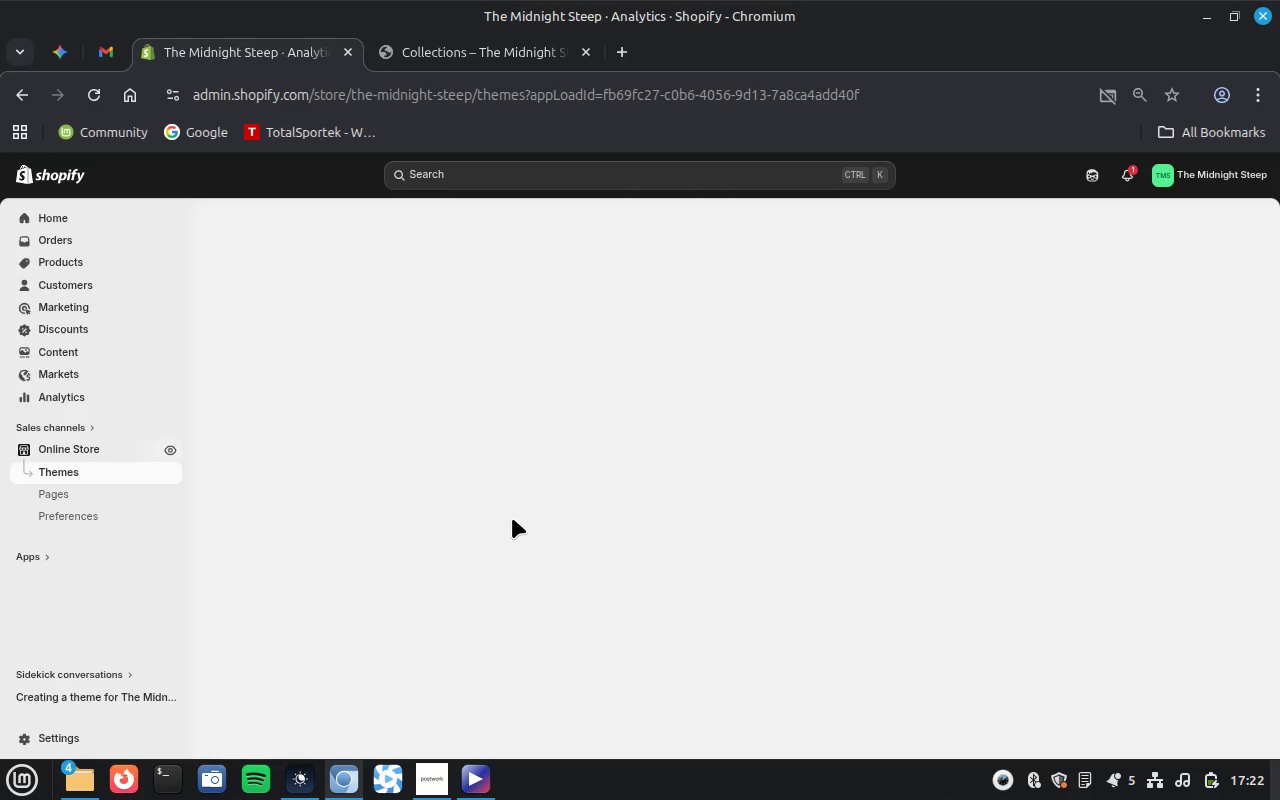 
left_click([71, 393])
 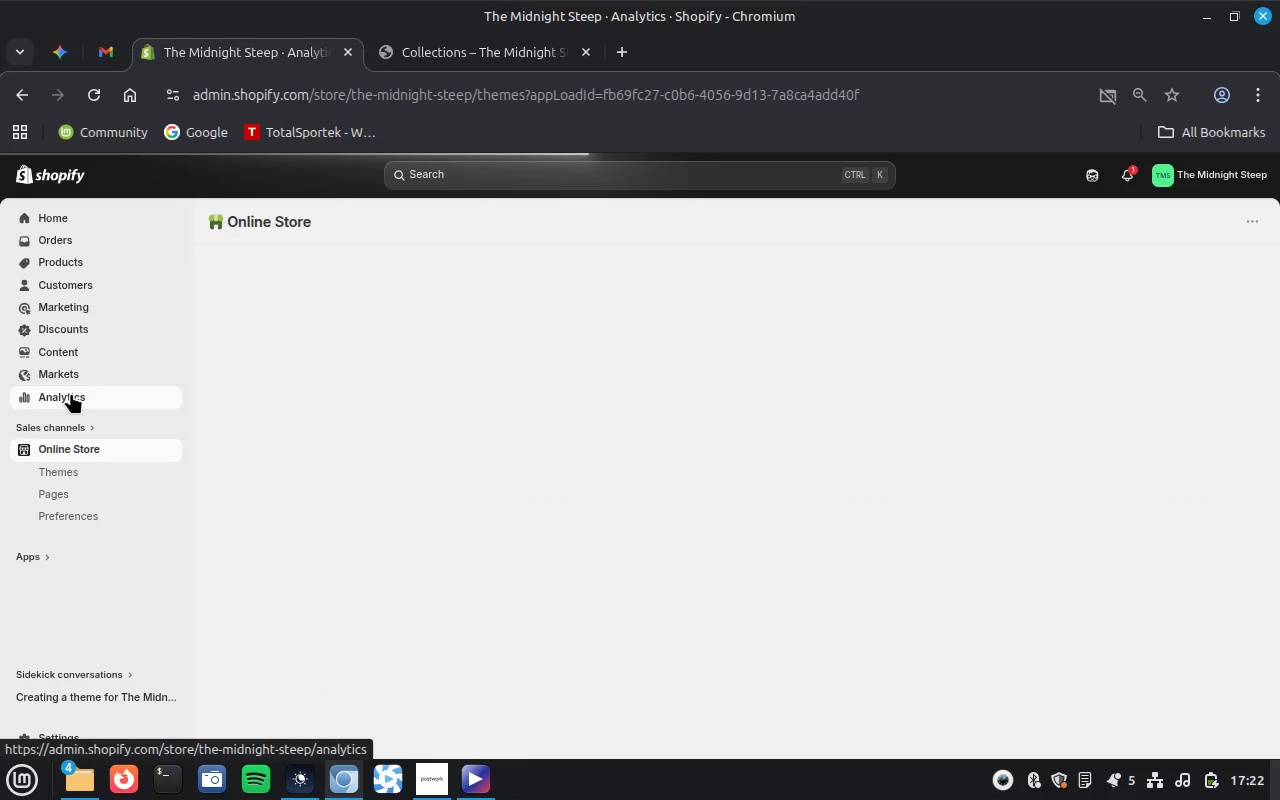 